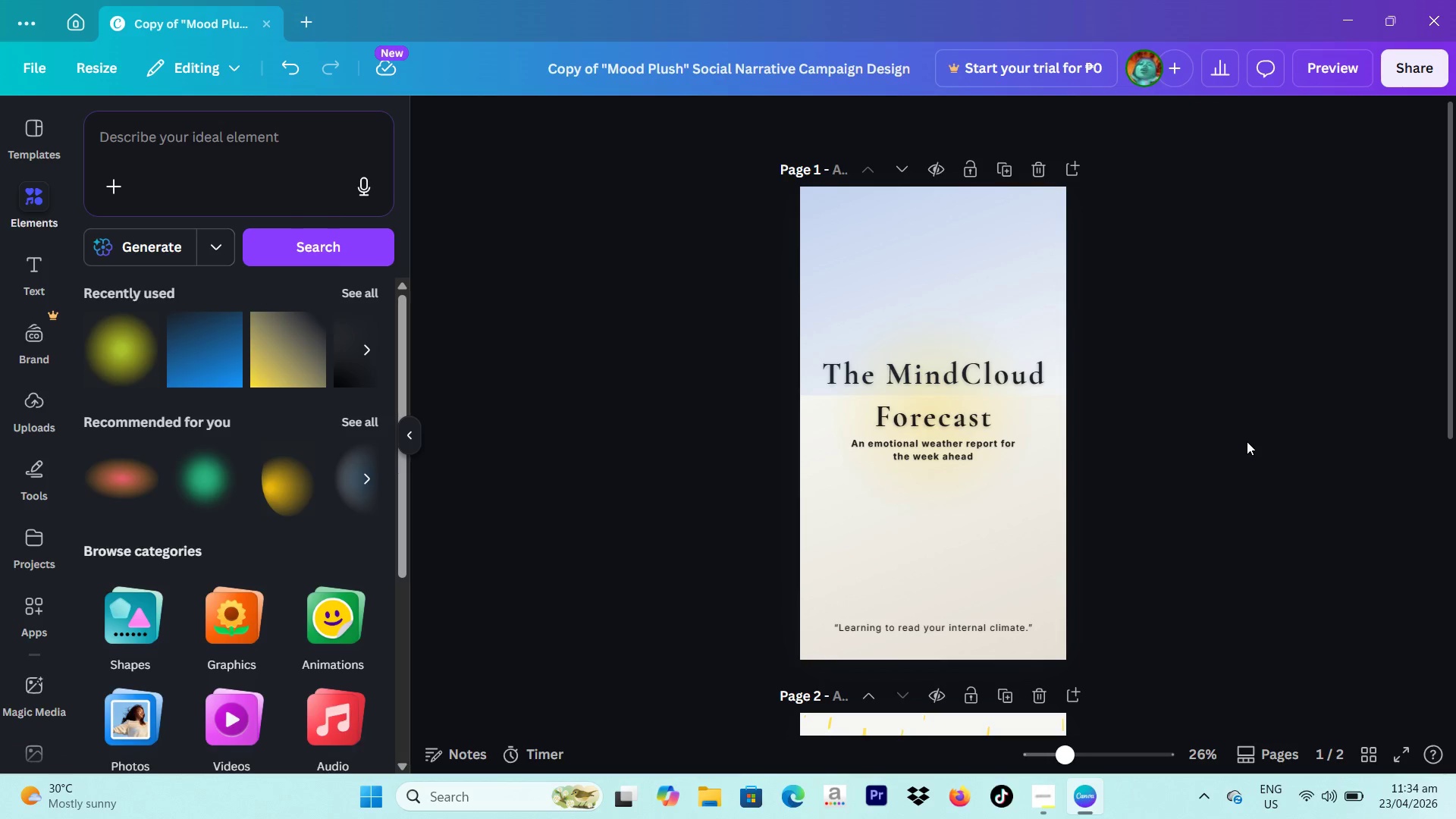 
scroll: coordinate [1152, 410], scroll_direction: none, amount: 0.0
 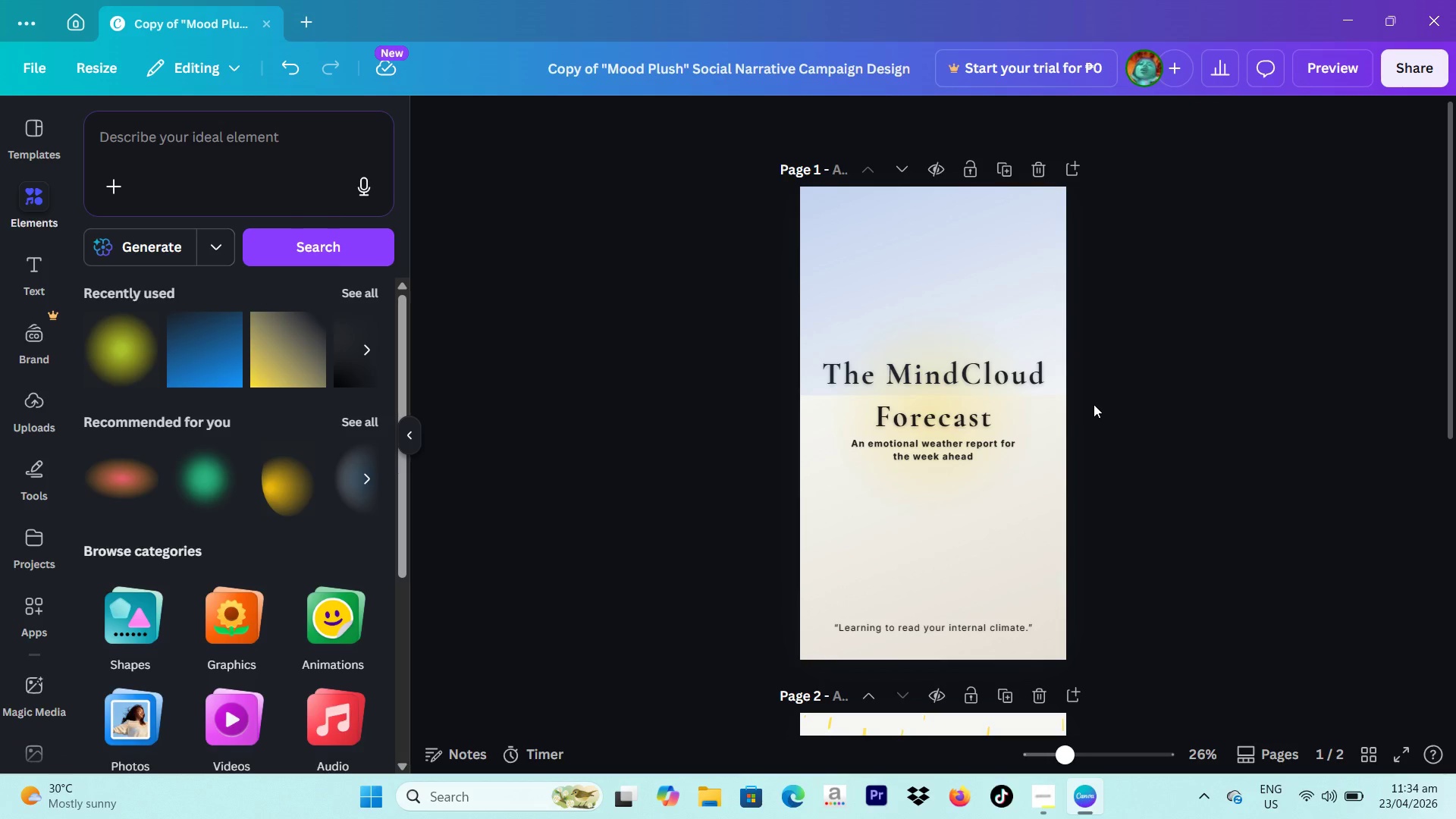 
wait(9.41)
 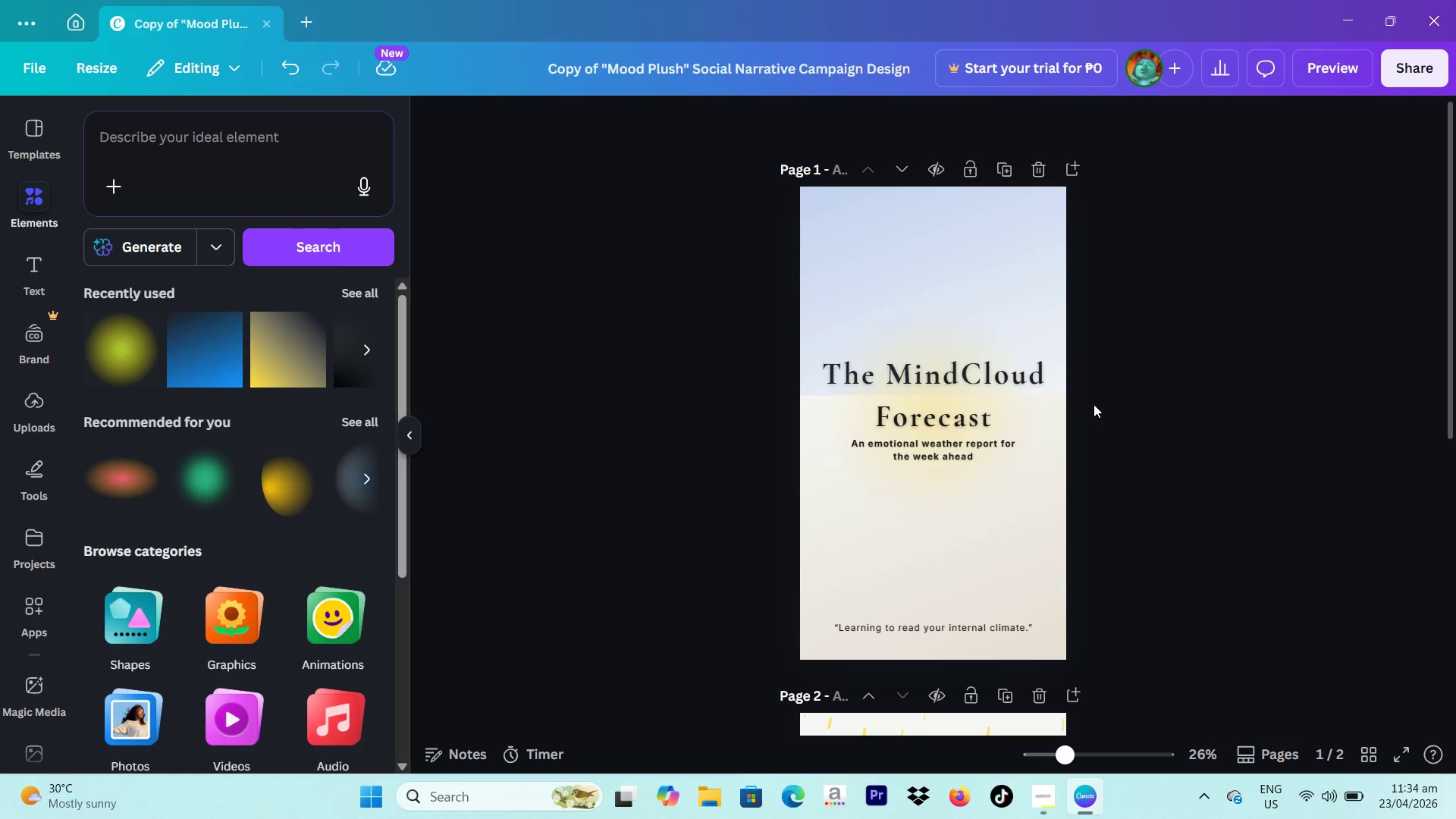 
scroll: coordinate [1078, 362], scroll_direction: down, amount: 4.0
 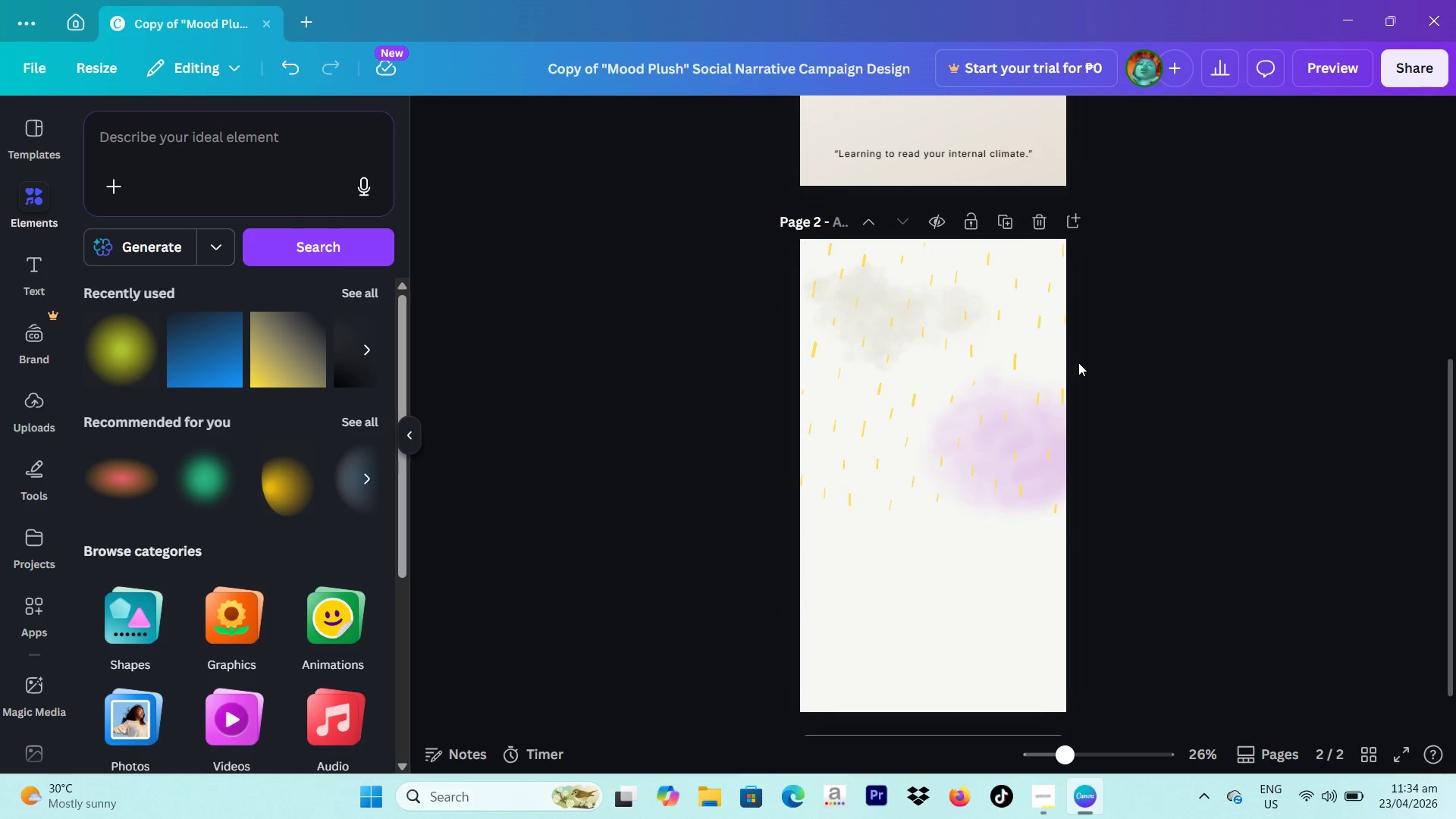 
scroll: coordinate [1078, 362], scroll_direction: up, amount: 1.0